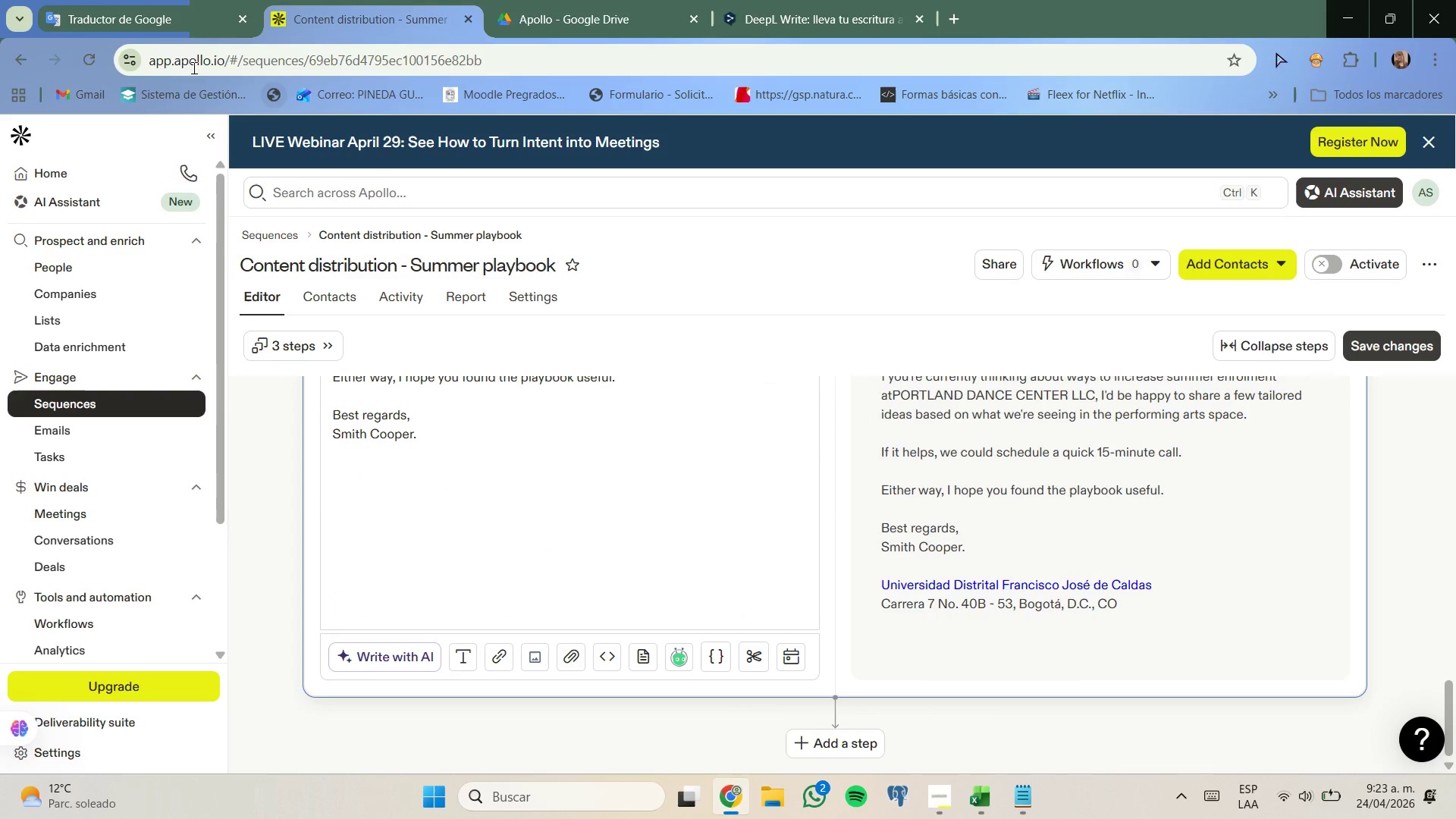 
left_click([84, 63])
 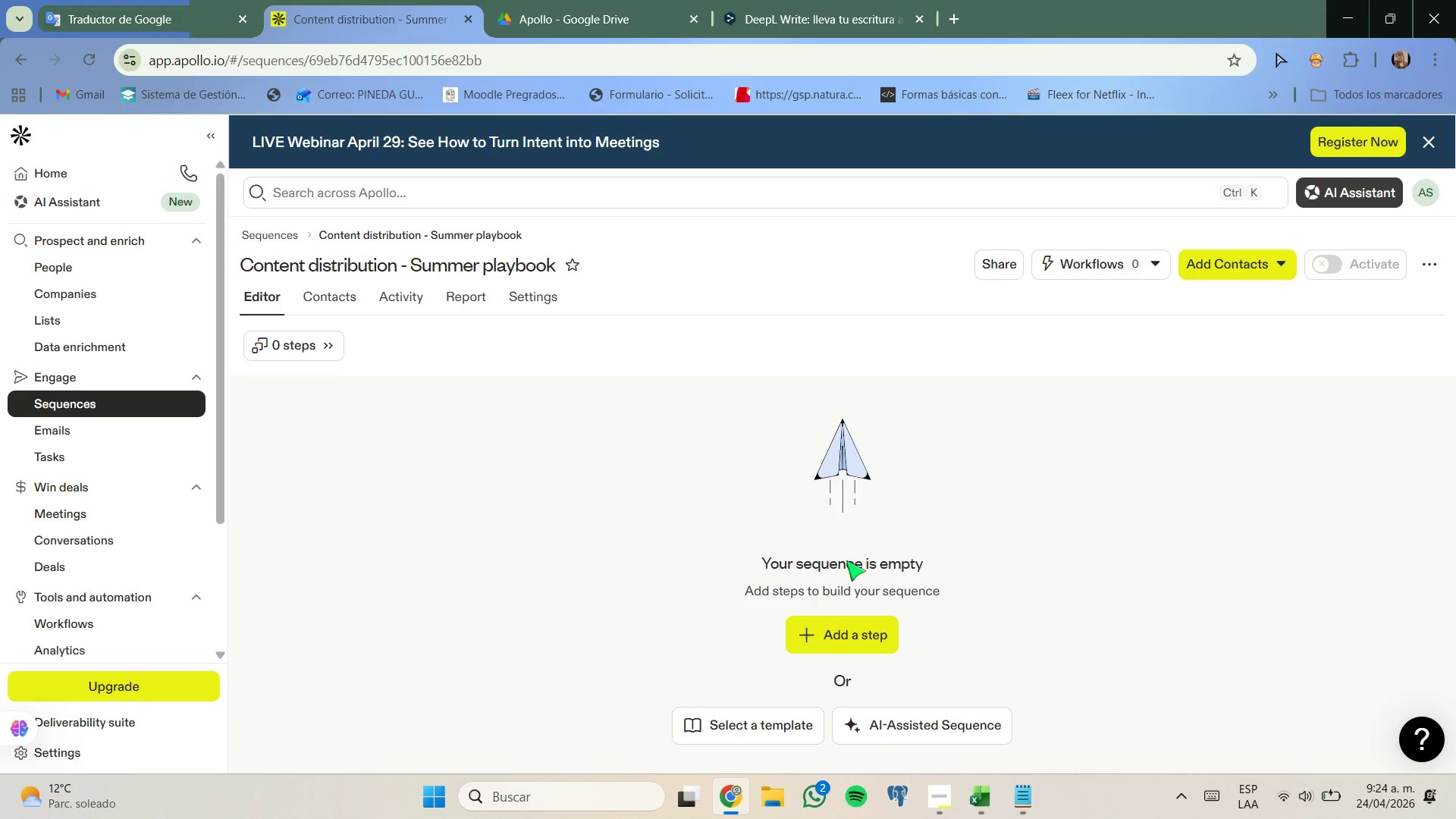 
wait(20.59)
 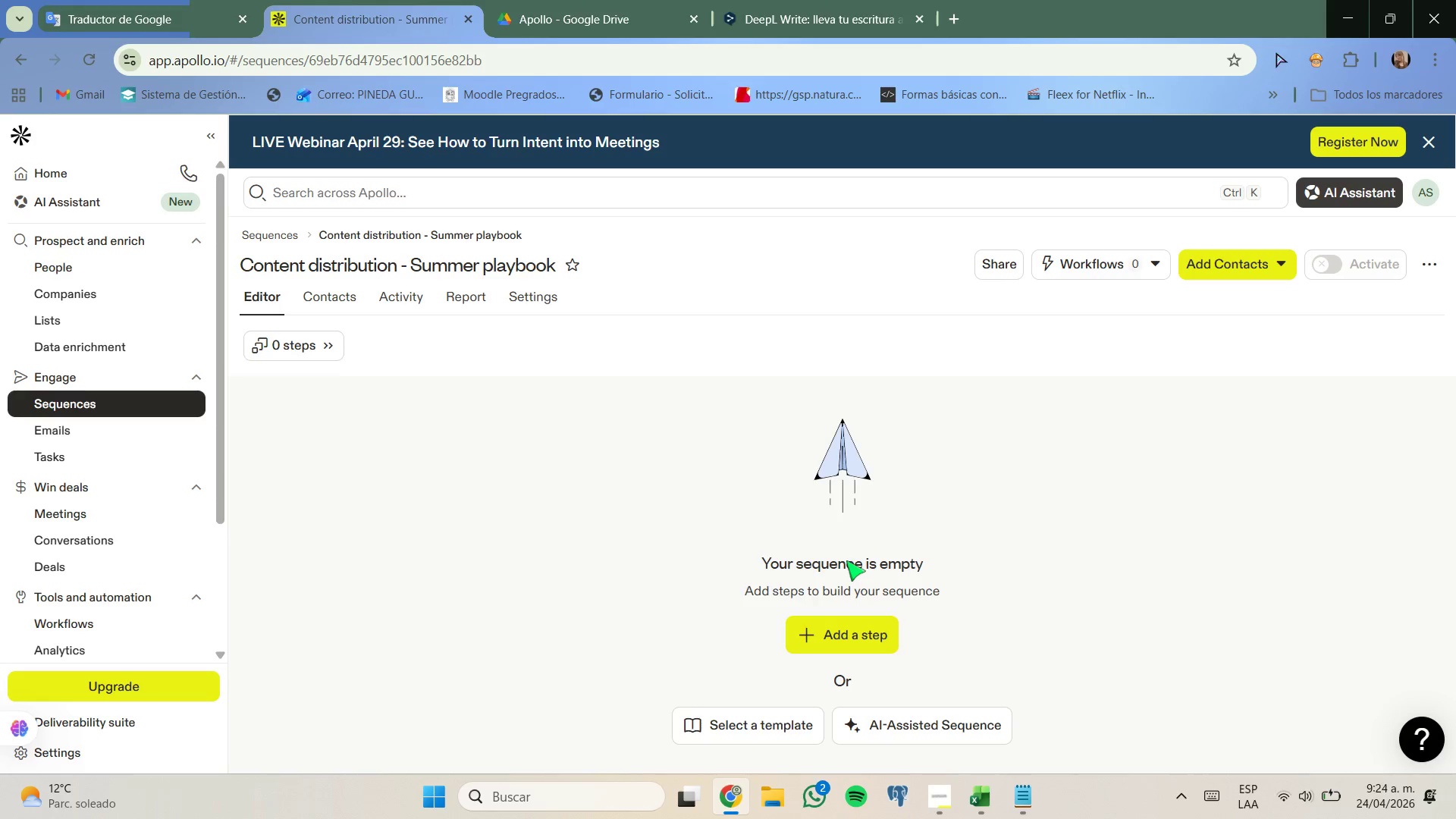 
left_click([104, 2])
 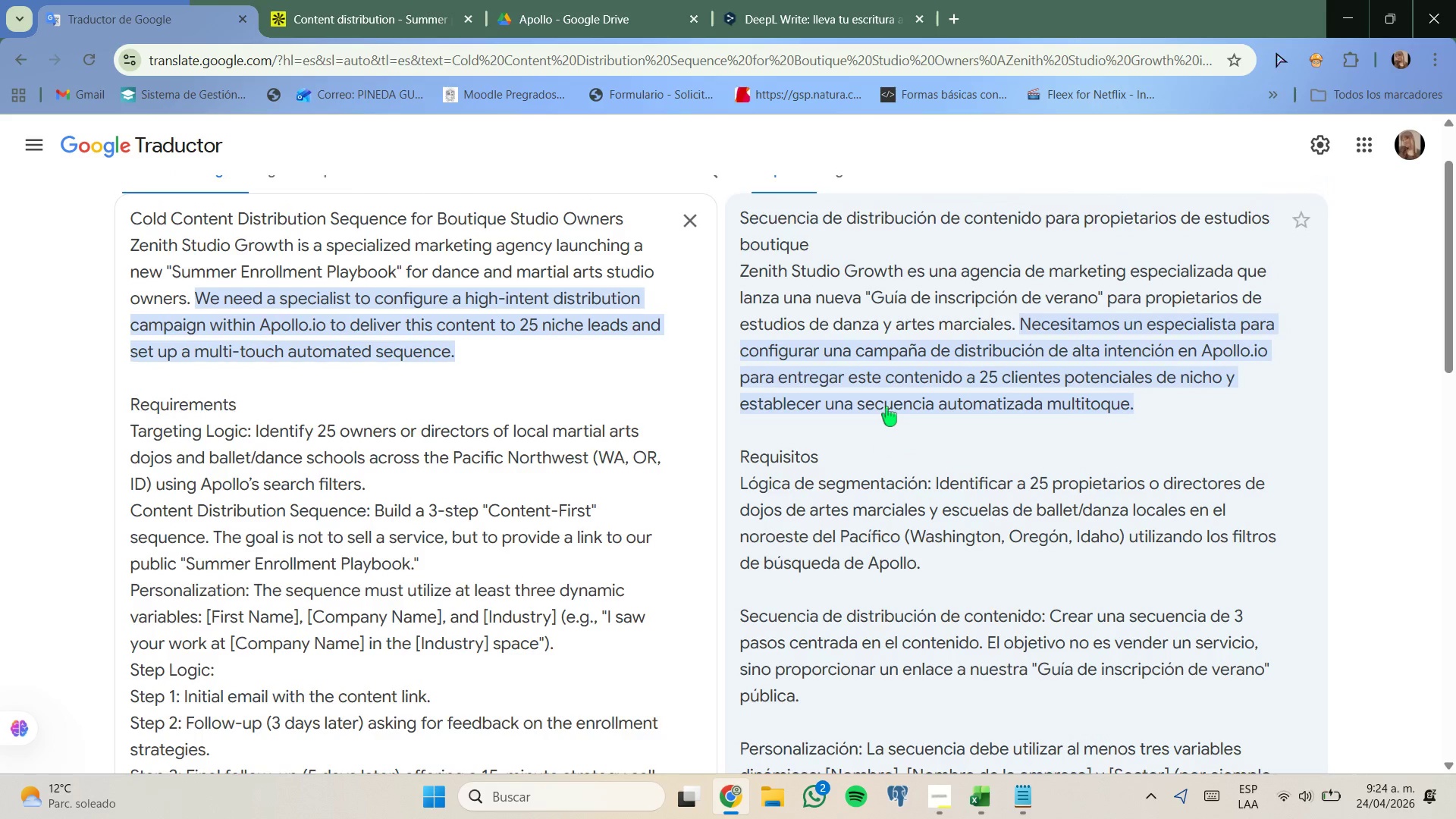 